 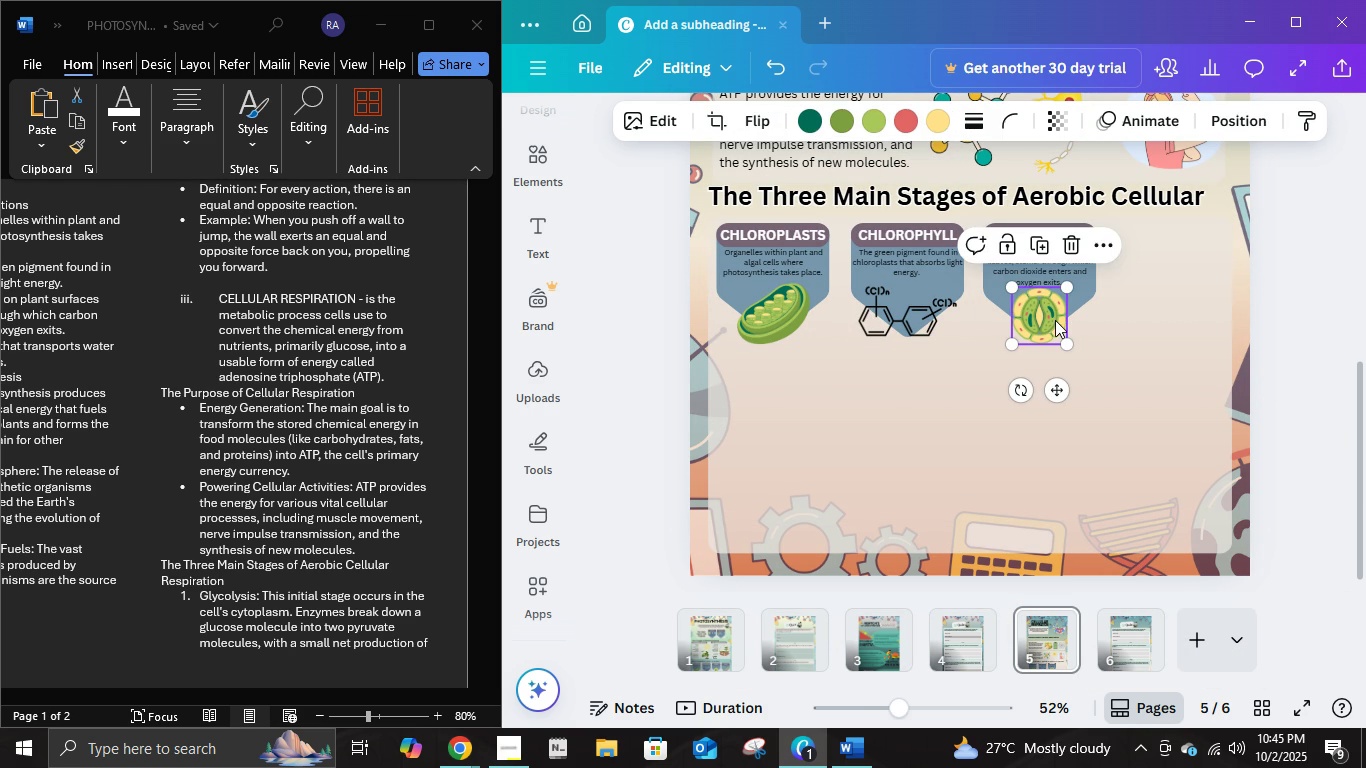 
key(Delete)
 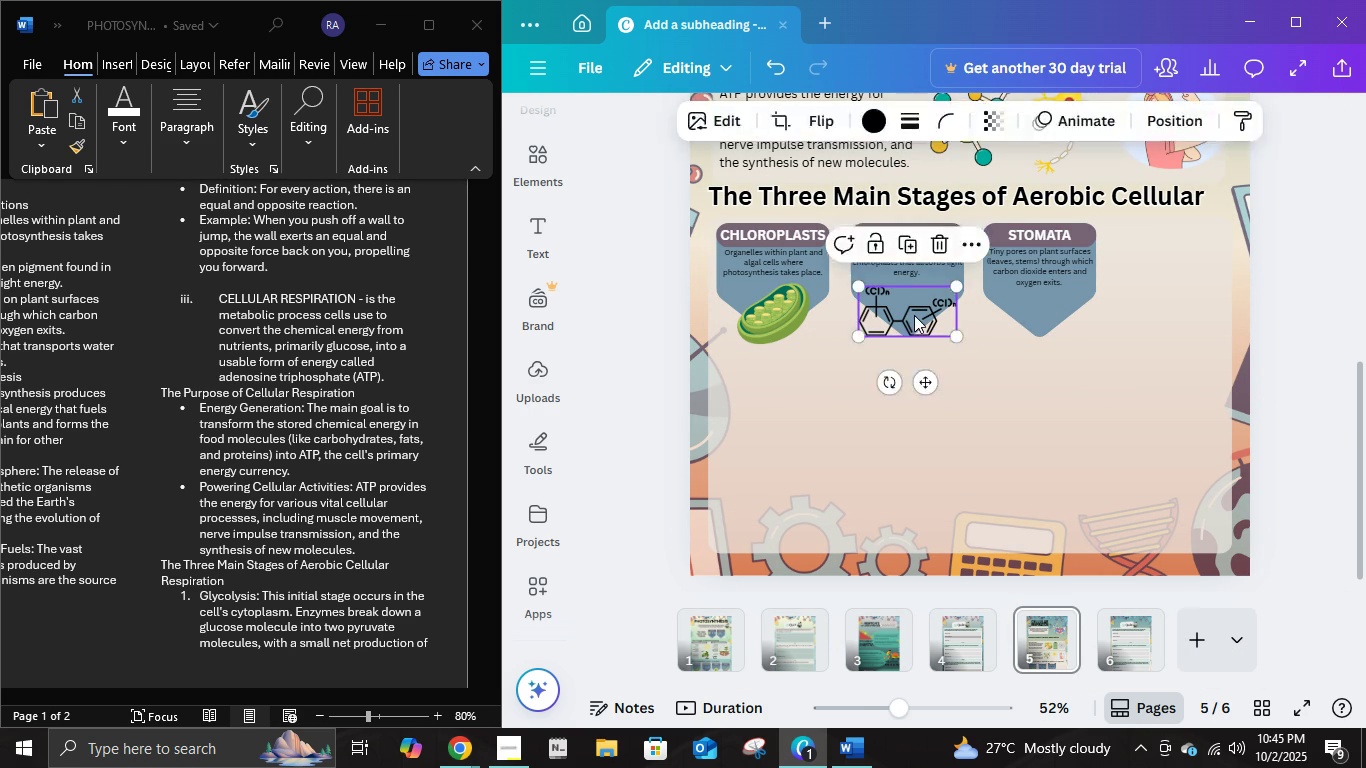 
left_click([914, 315])
 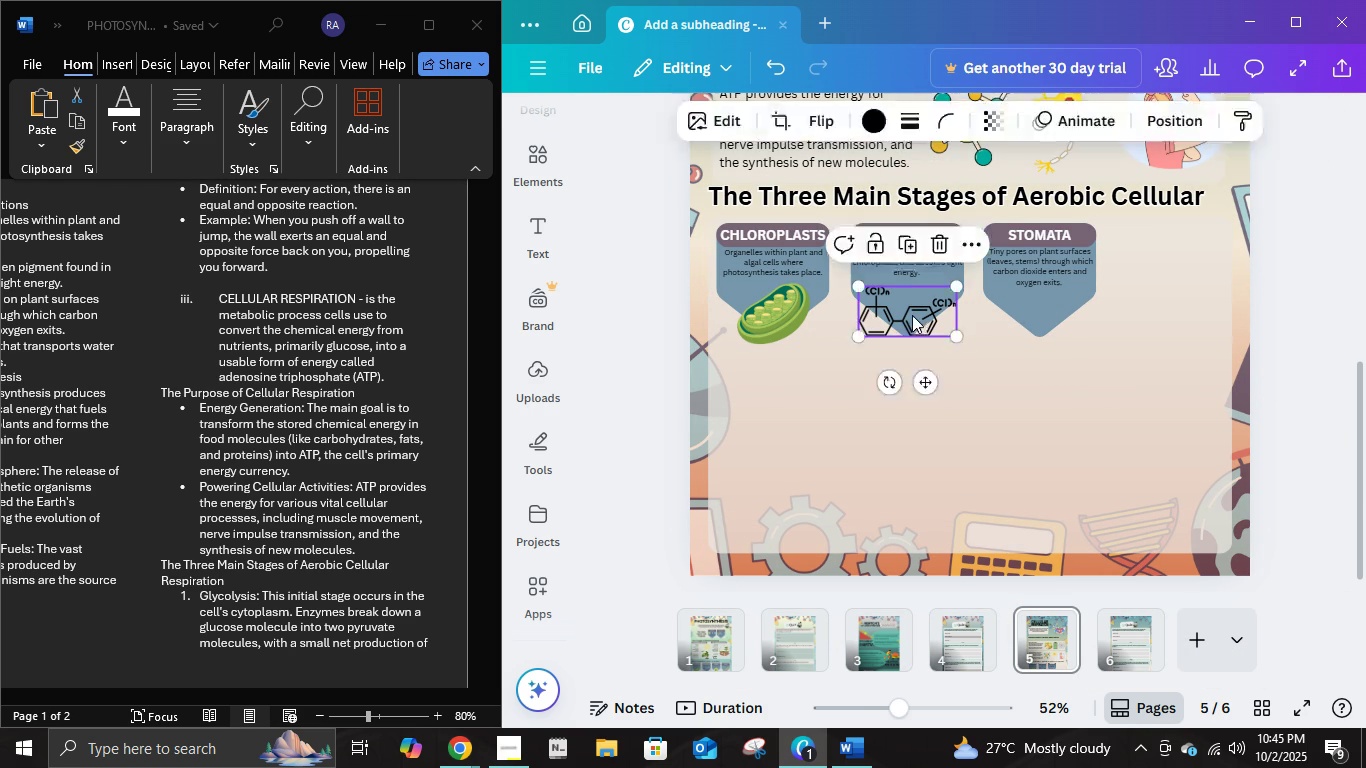 
key(Delete)
 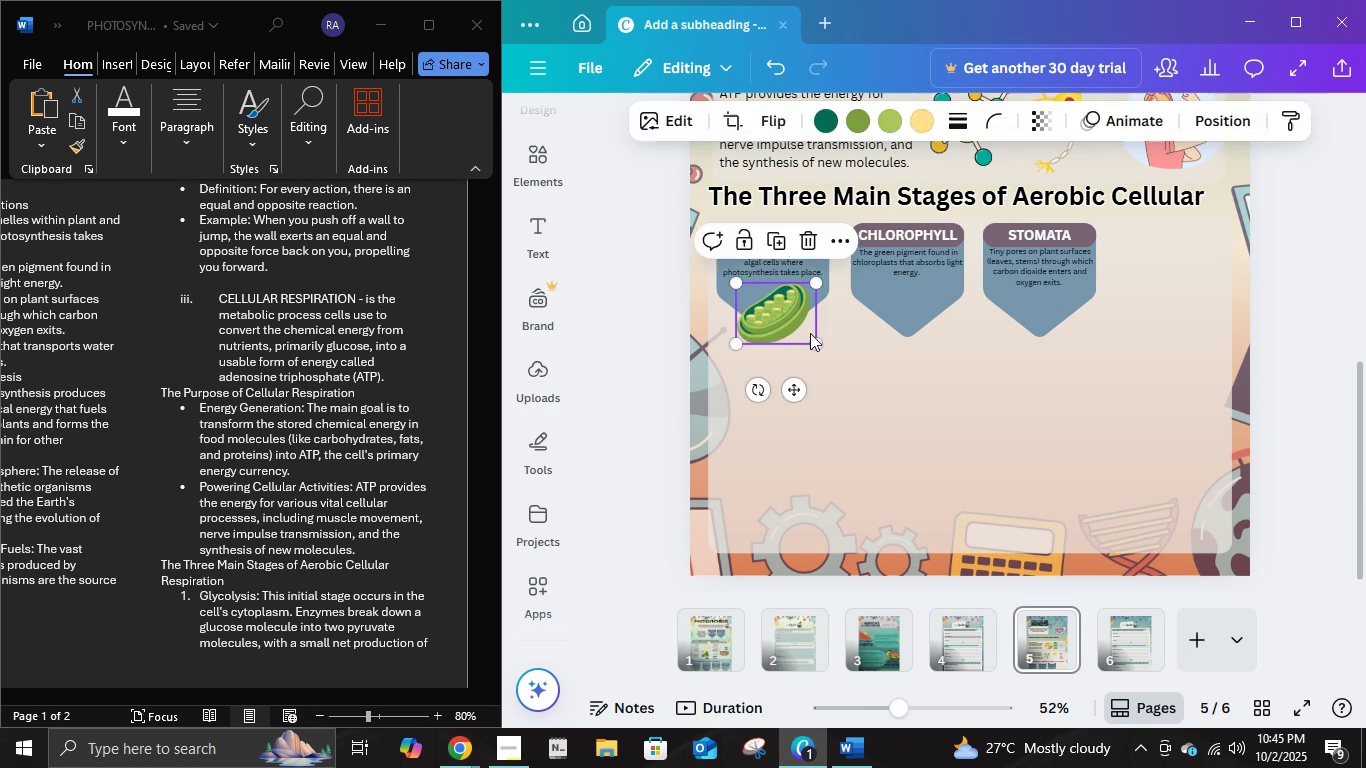 
left_click([810, 333])
 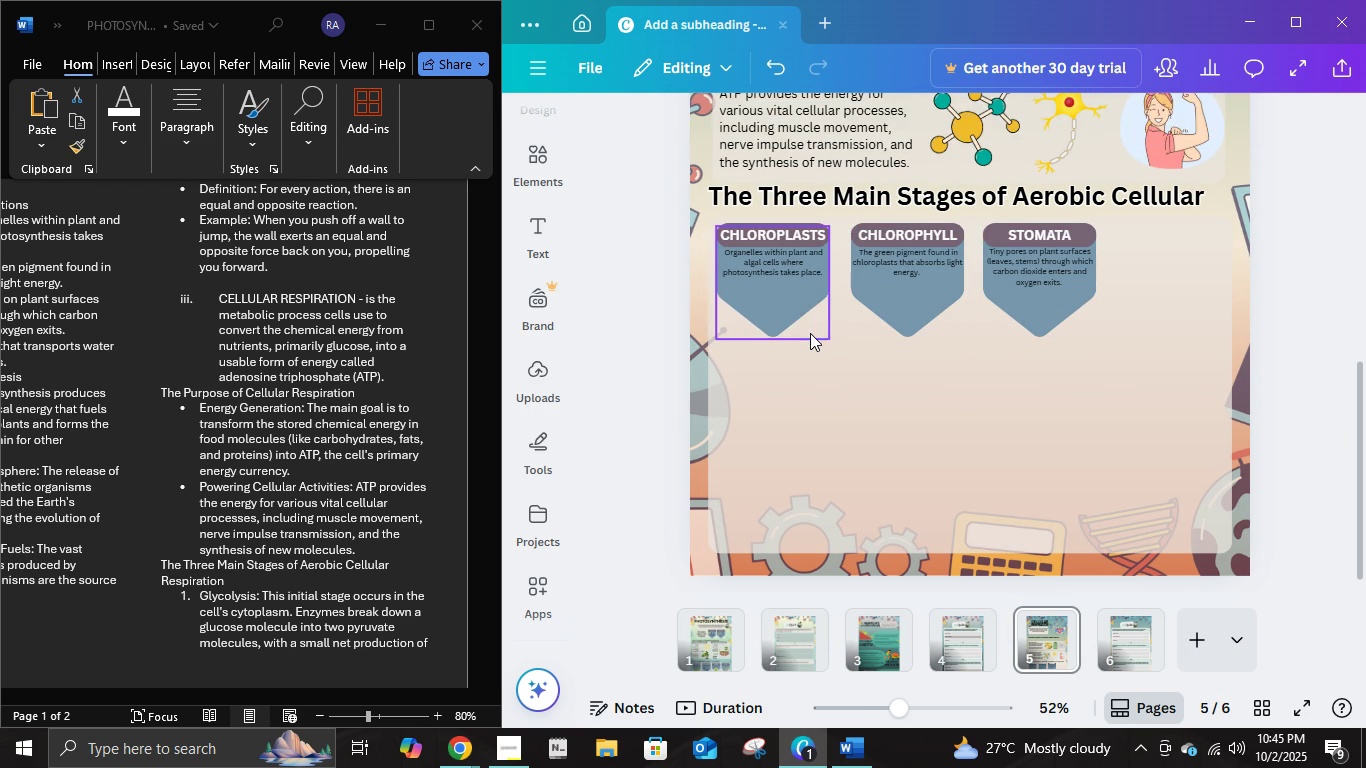 
key(Delete)
 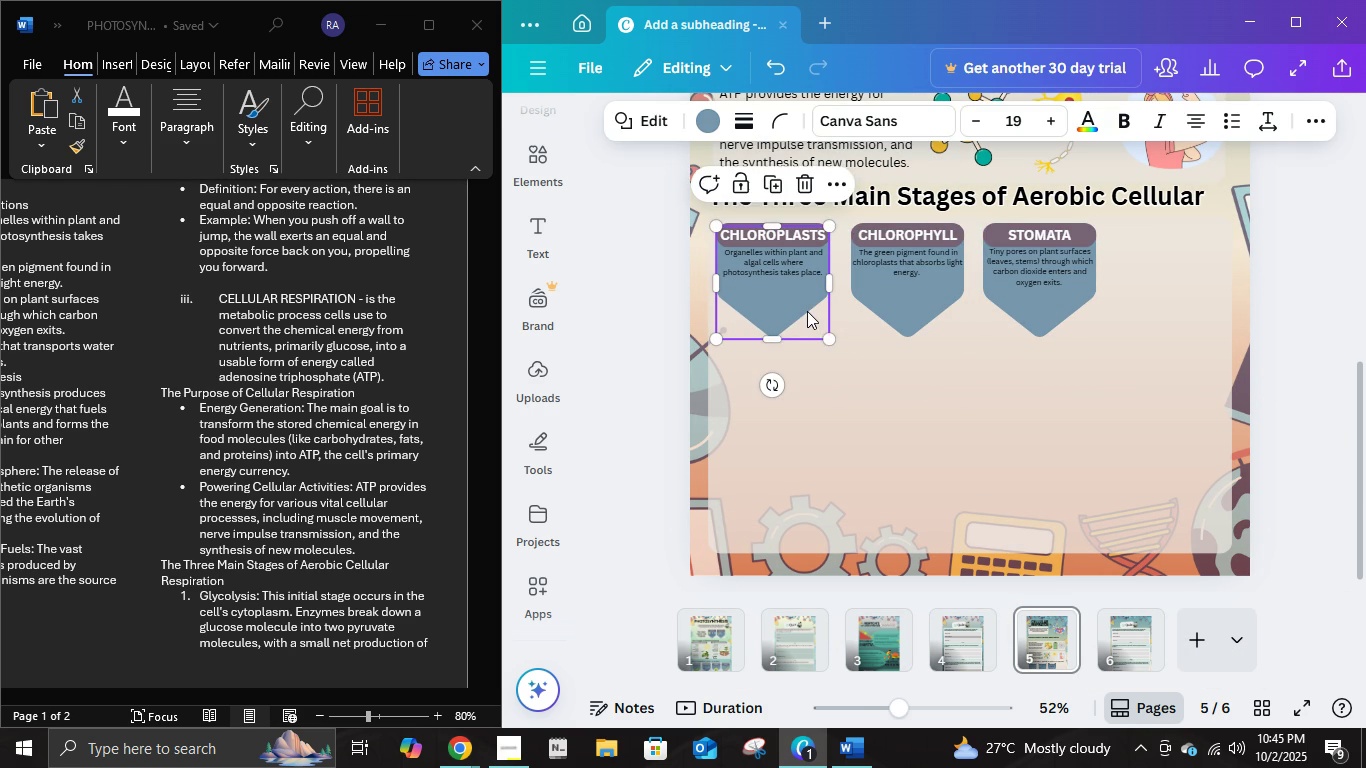 
left_click([807, 311])